 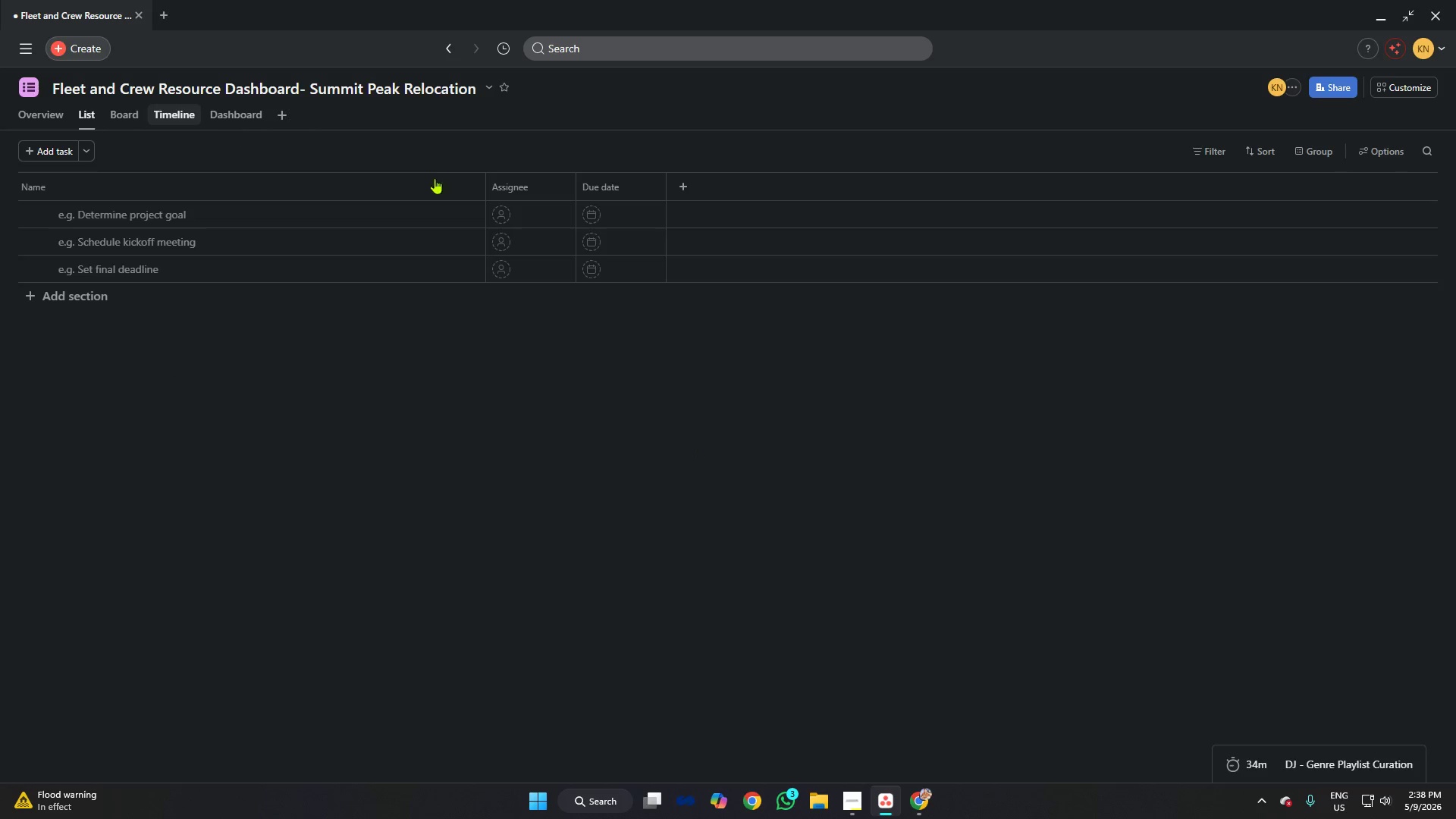 
left_click([855, 804])
 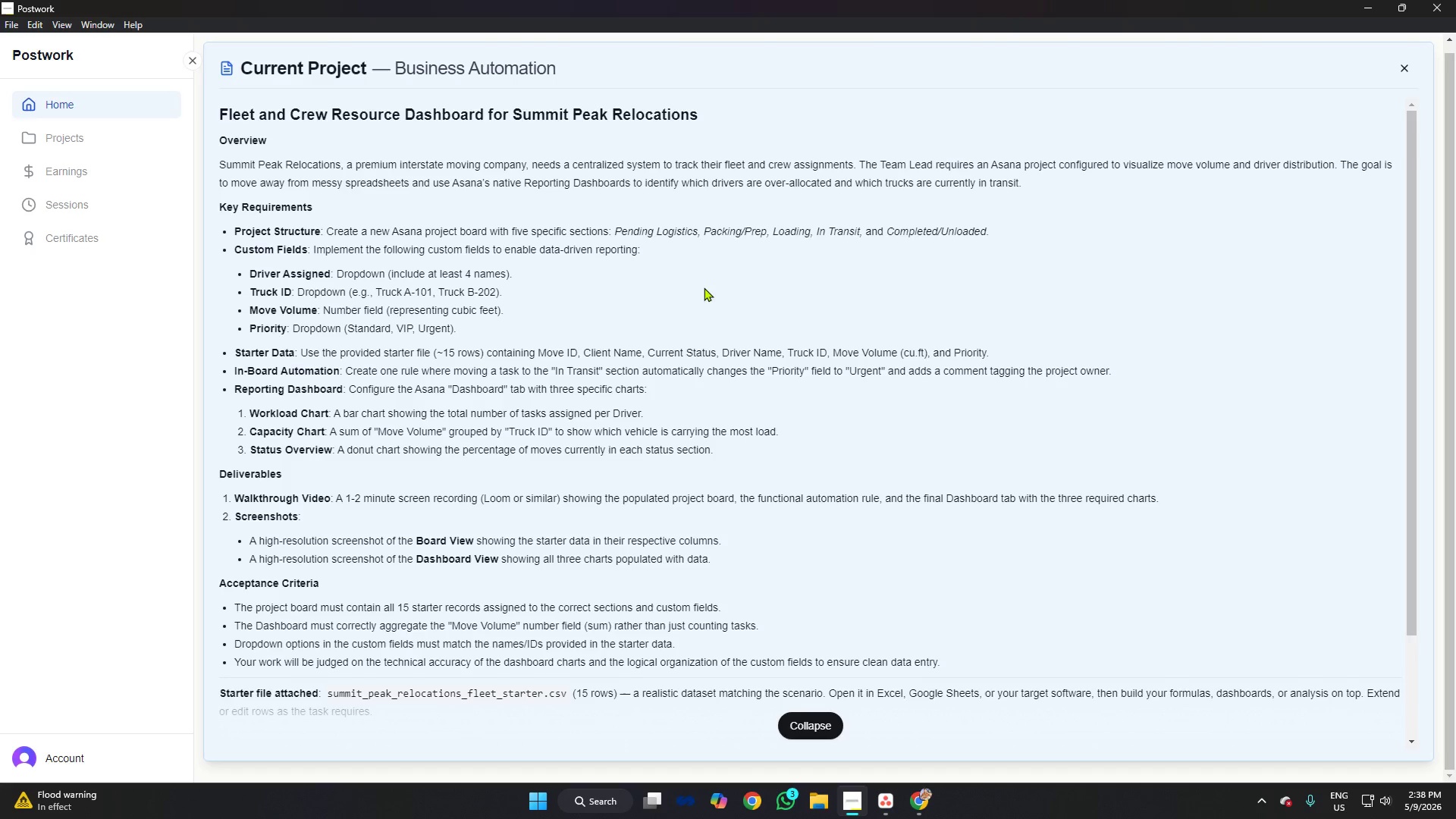 
wait(18.48)
 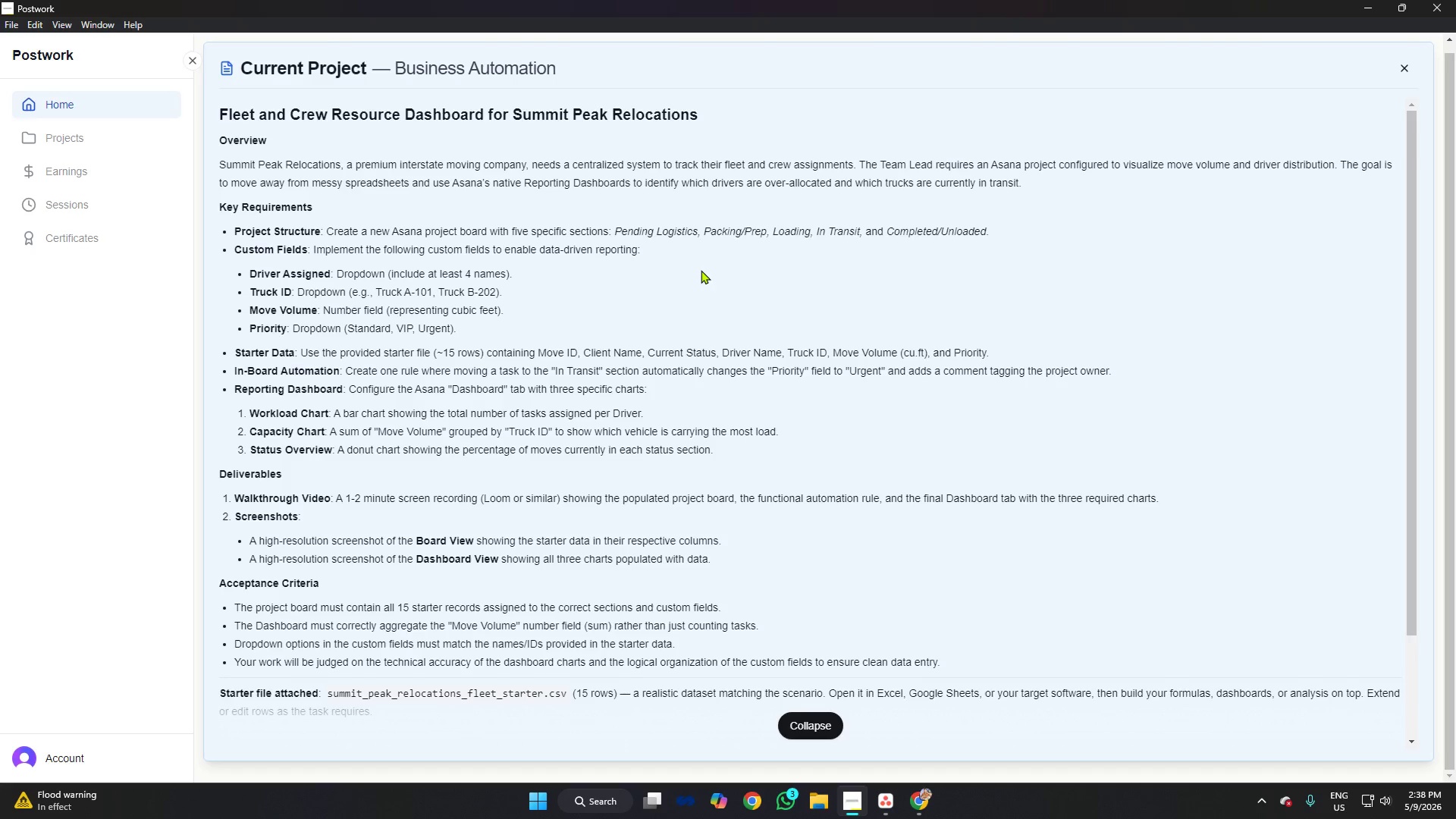 
key(Control+A)
 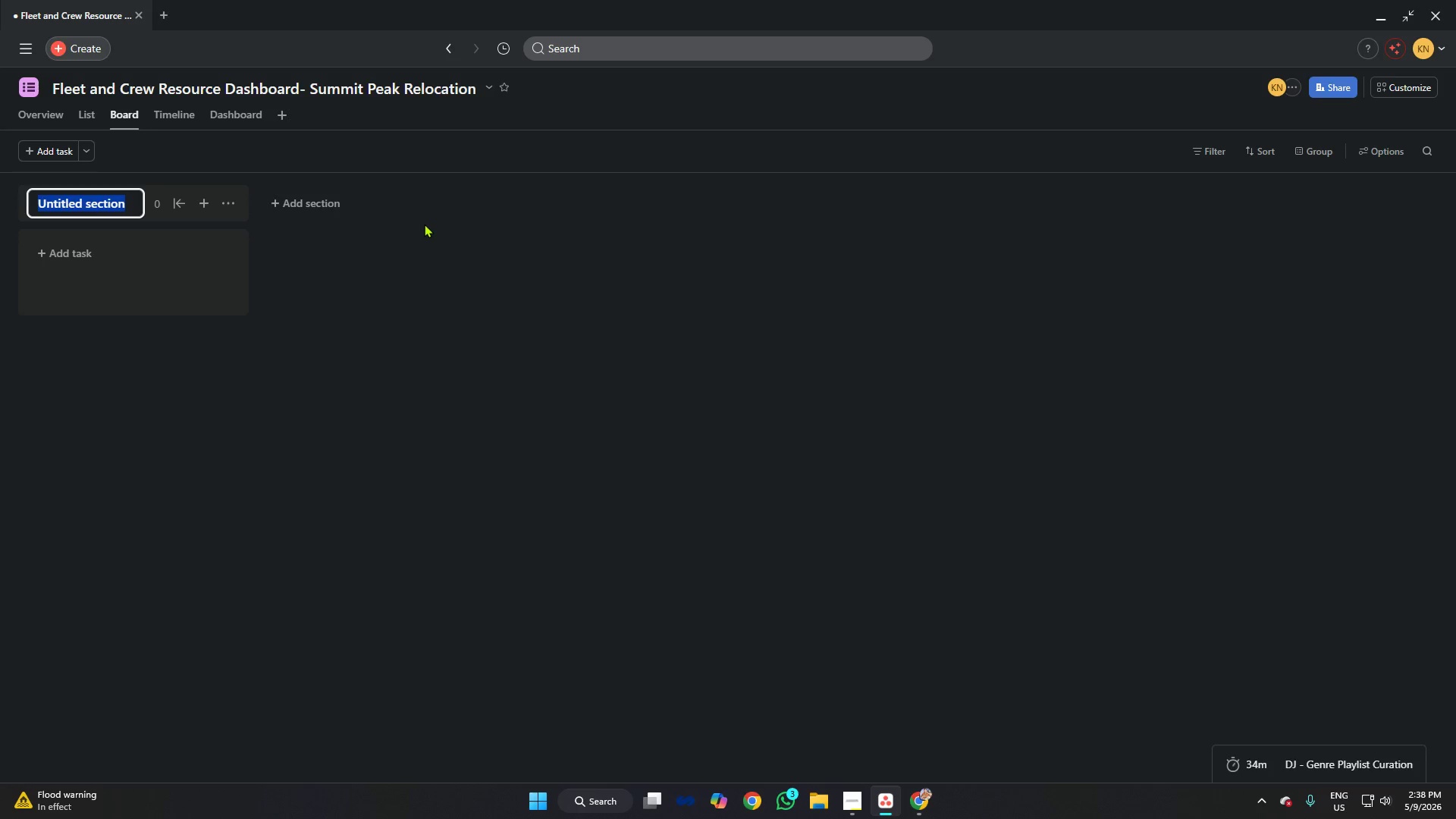 
key(Backspace)
type(Pending Logistics)
 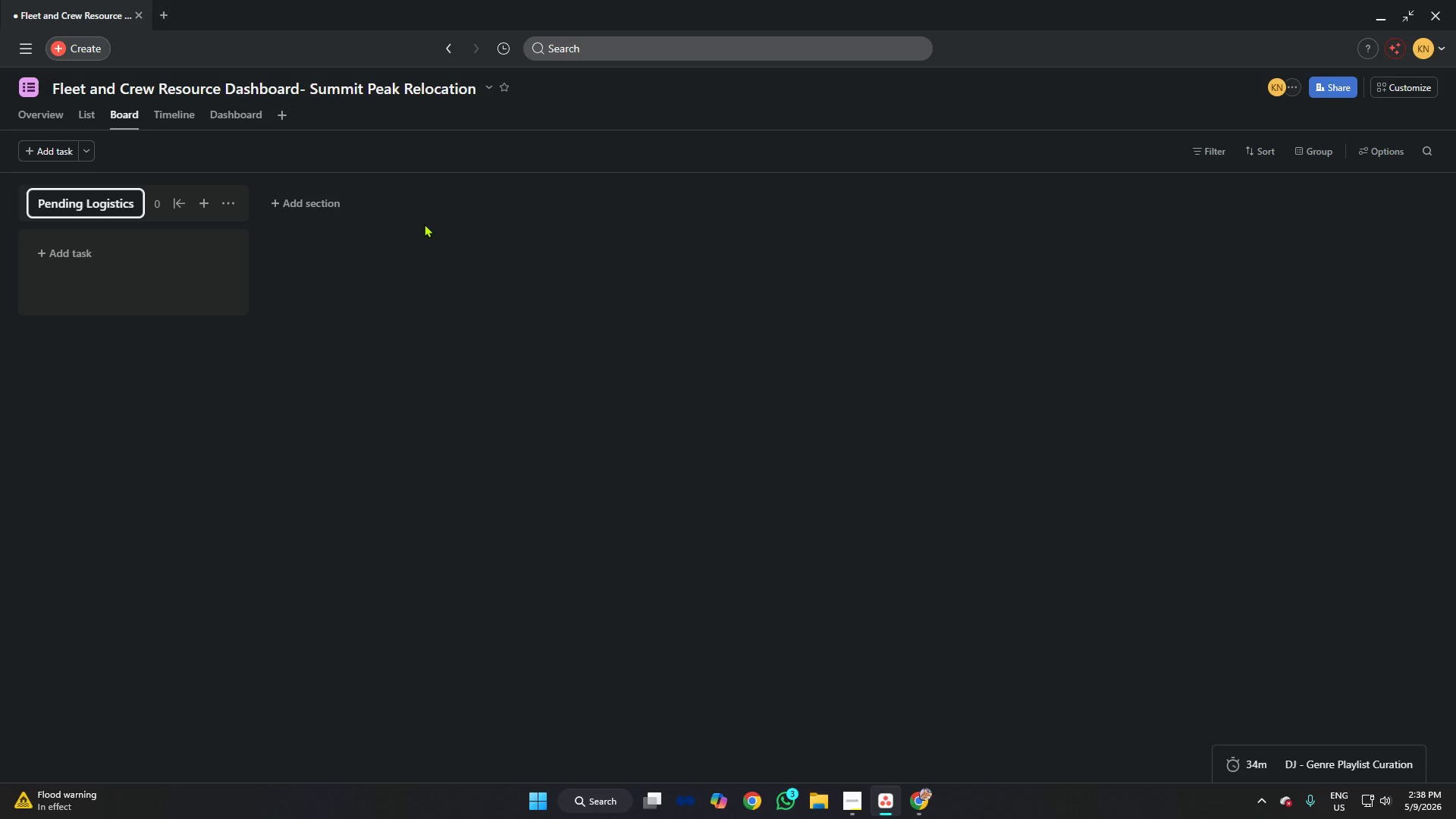 
key(Enter)